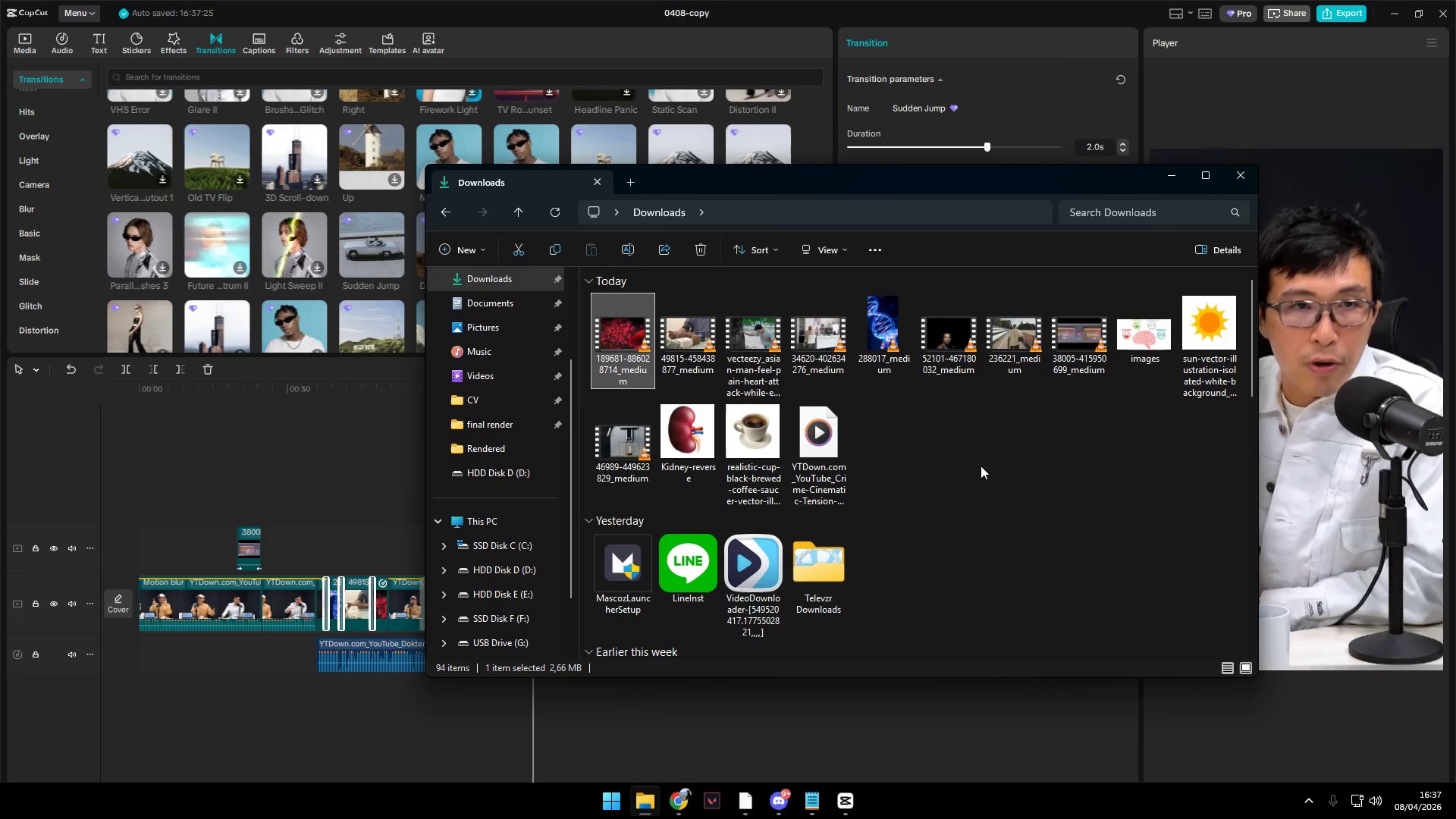 
scroll: coordinate [701, 603], scroll_direction: down, amount: 1.0
 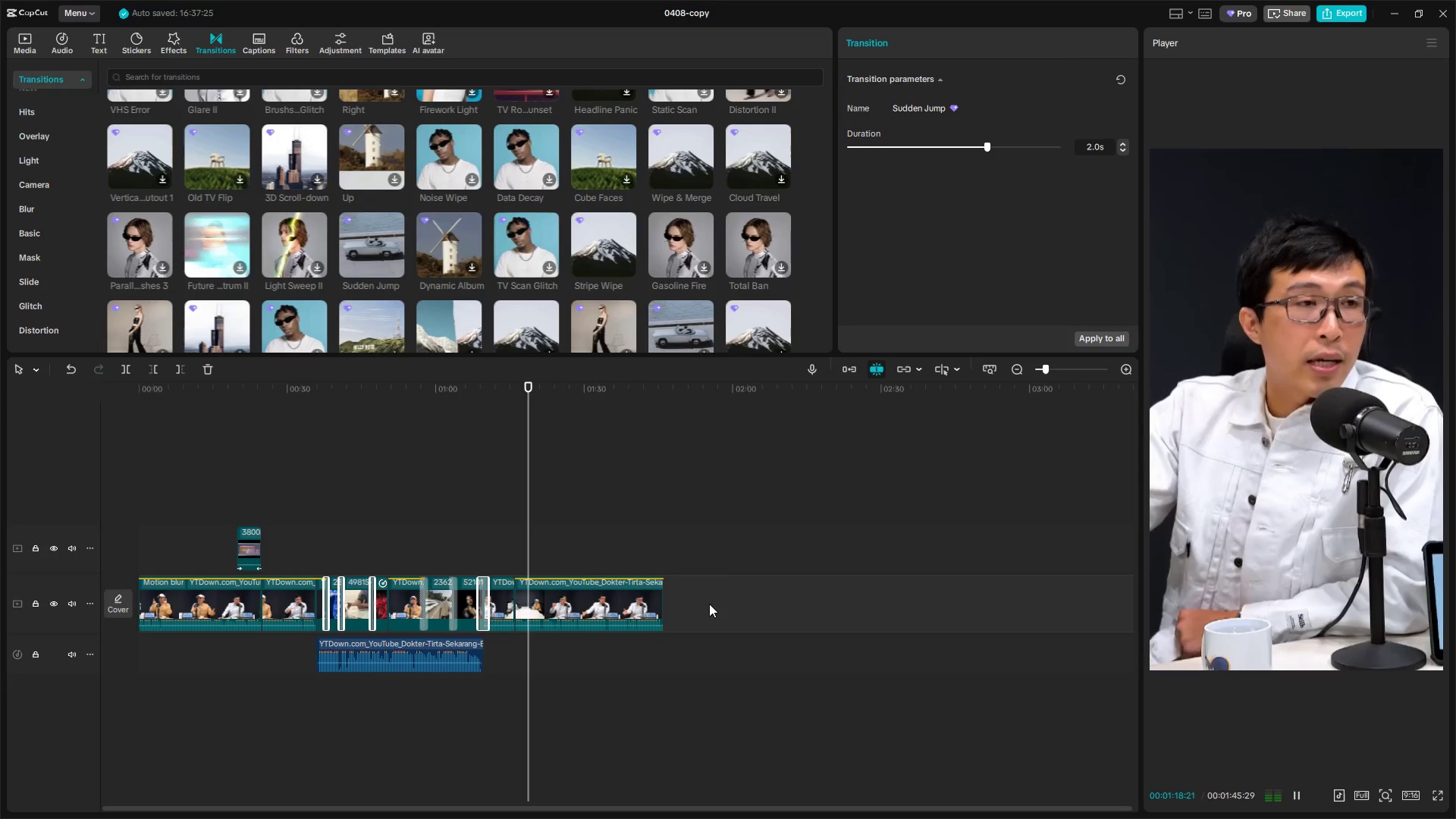 
key(Alt+AltLeft)
 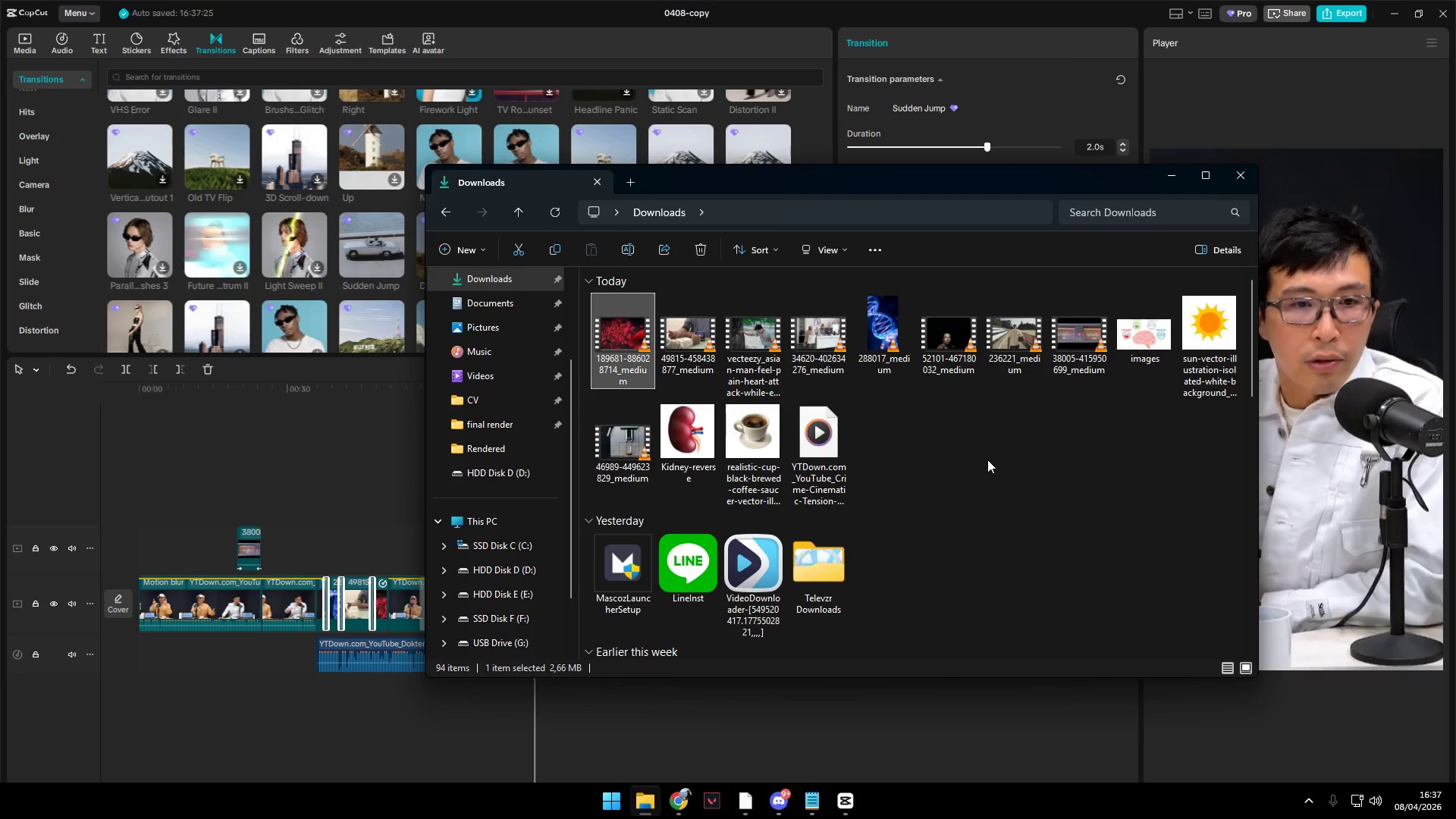 
key(Alt+Tab)
 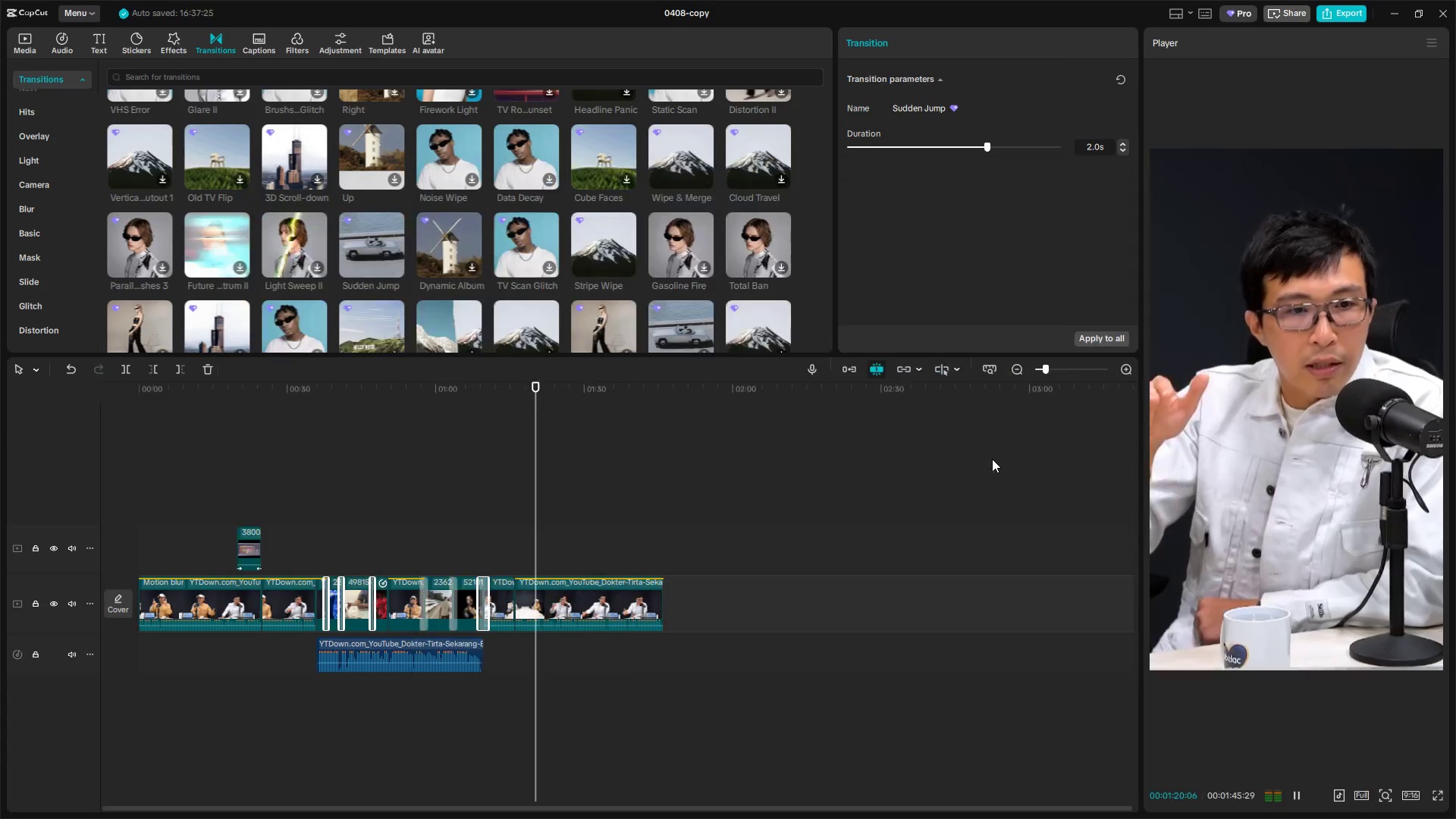 
key(Alt+Tab)
 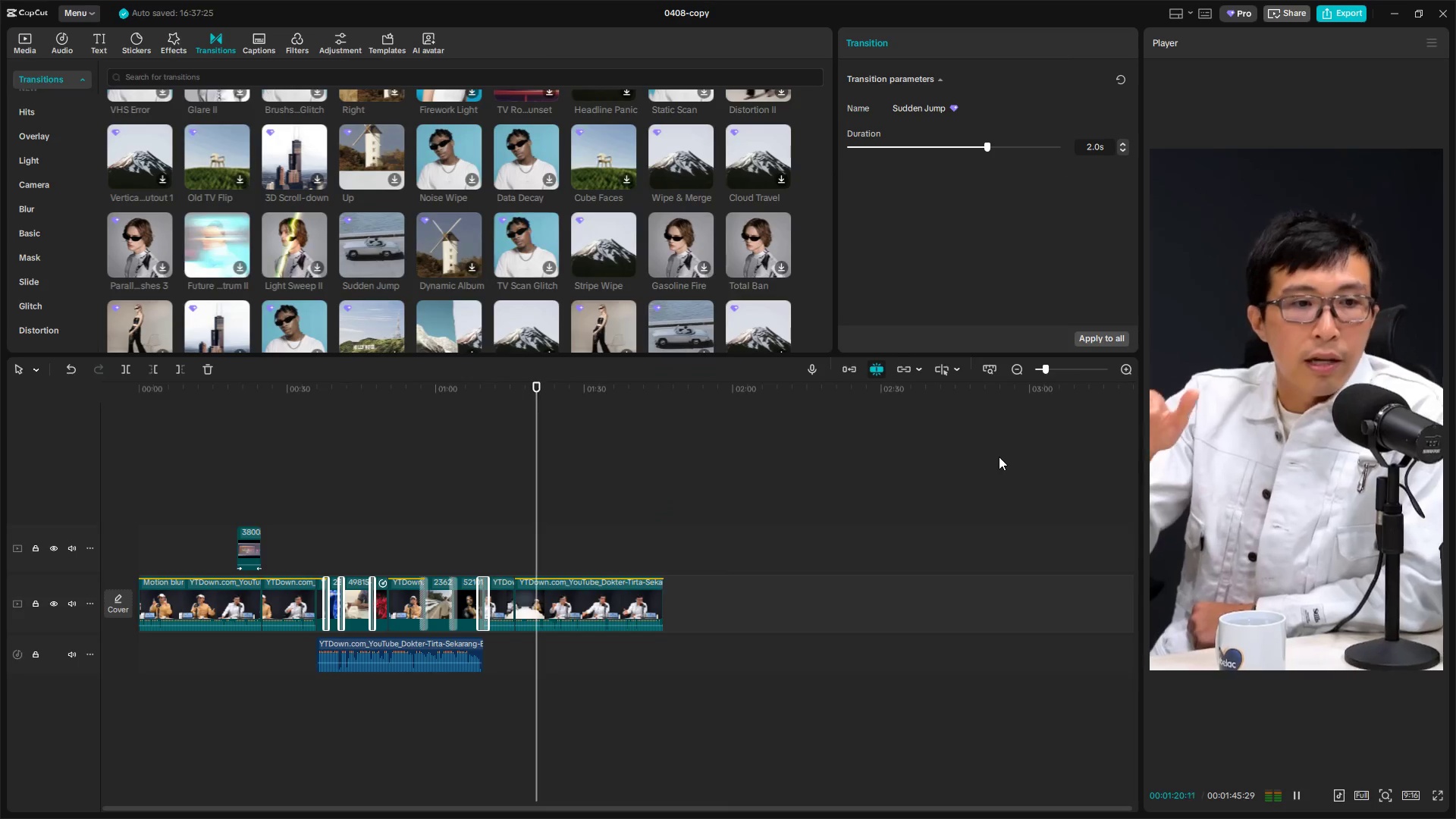 
key(Alt+Tab)
 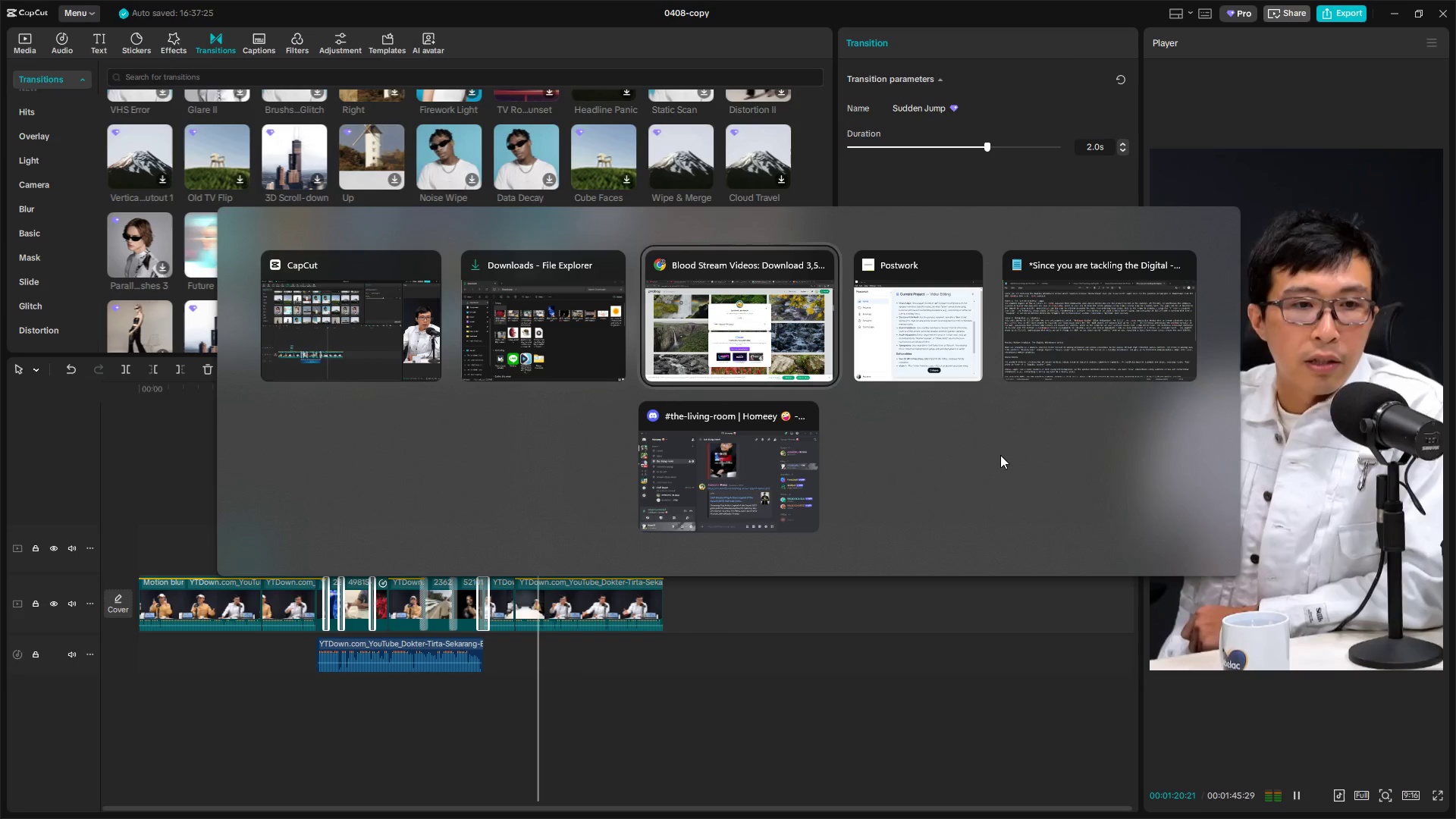 
key(Alt+Tab)